 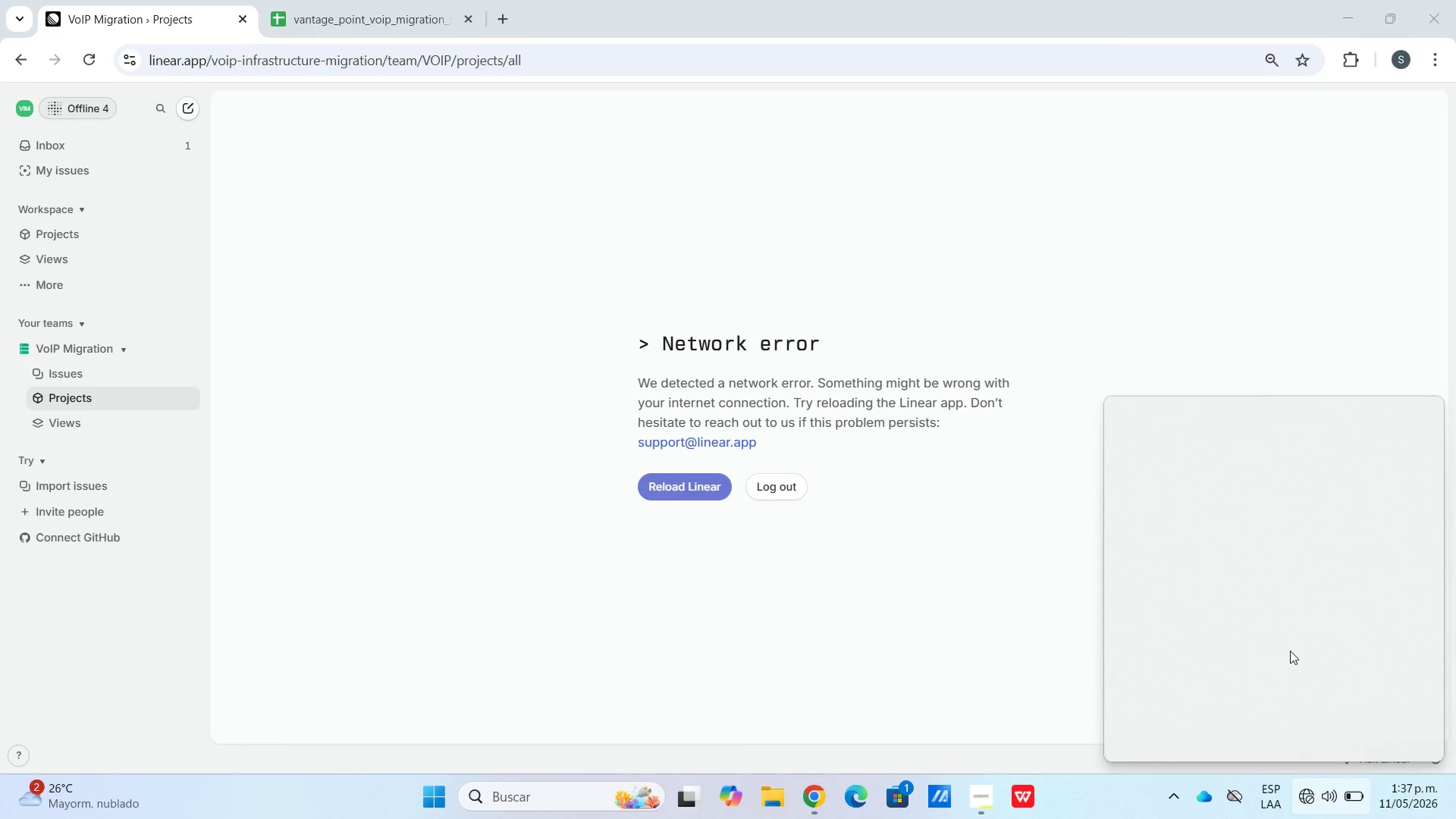 
left_click([1197, 448])
 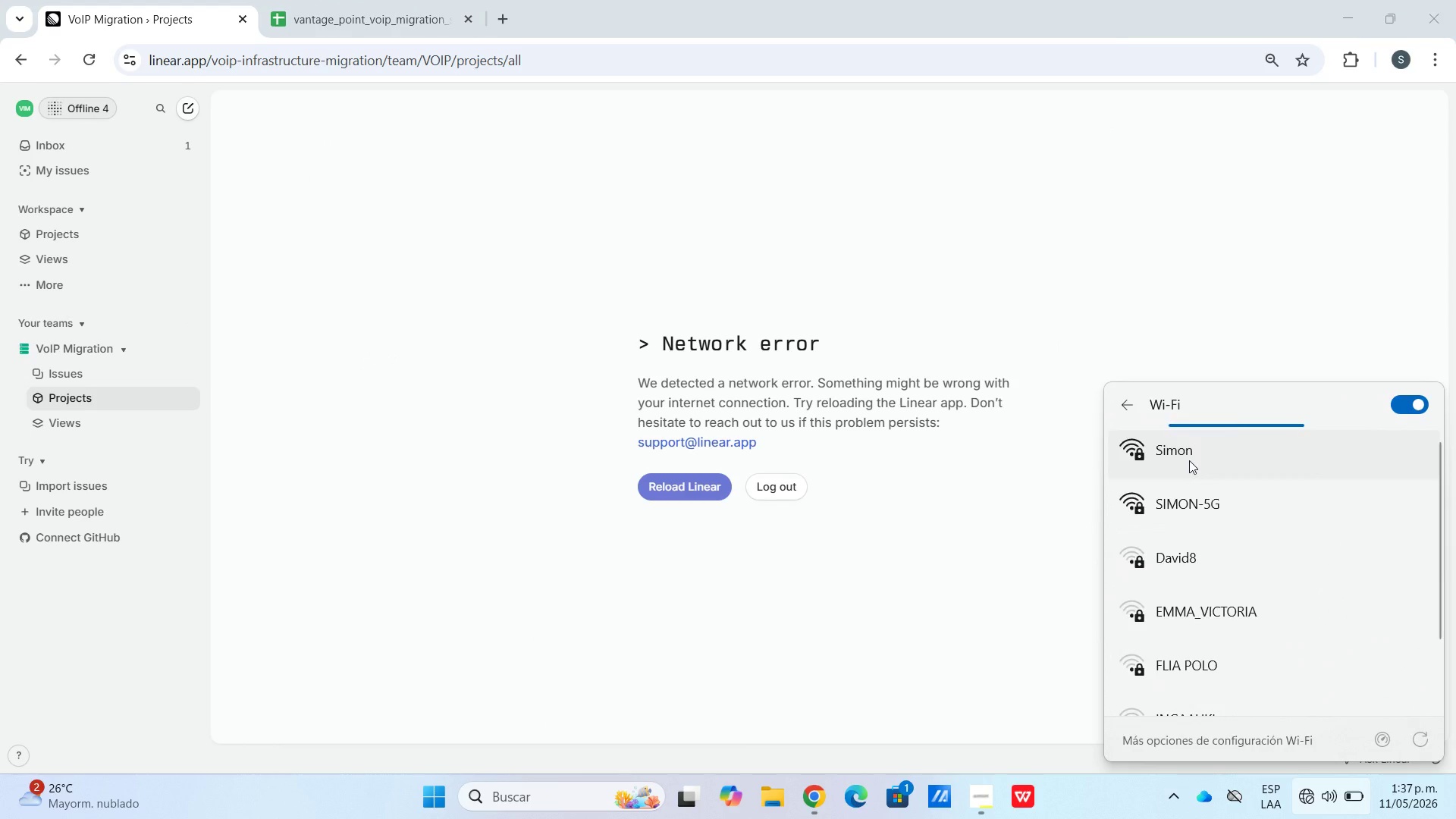 
left_click([1189, 460])
 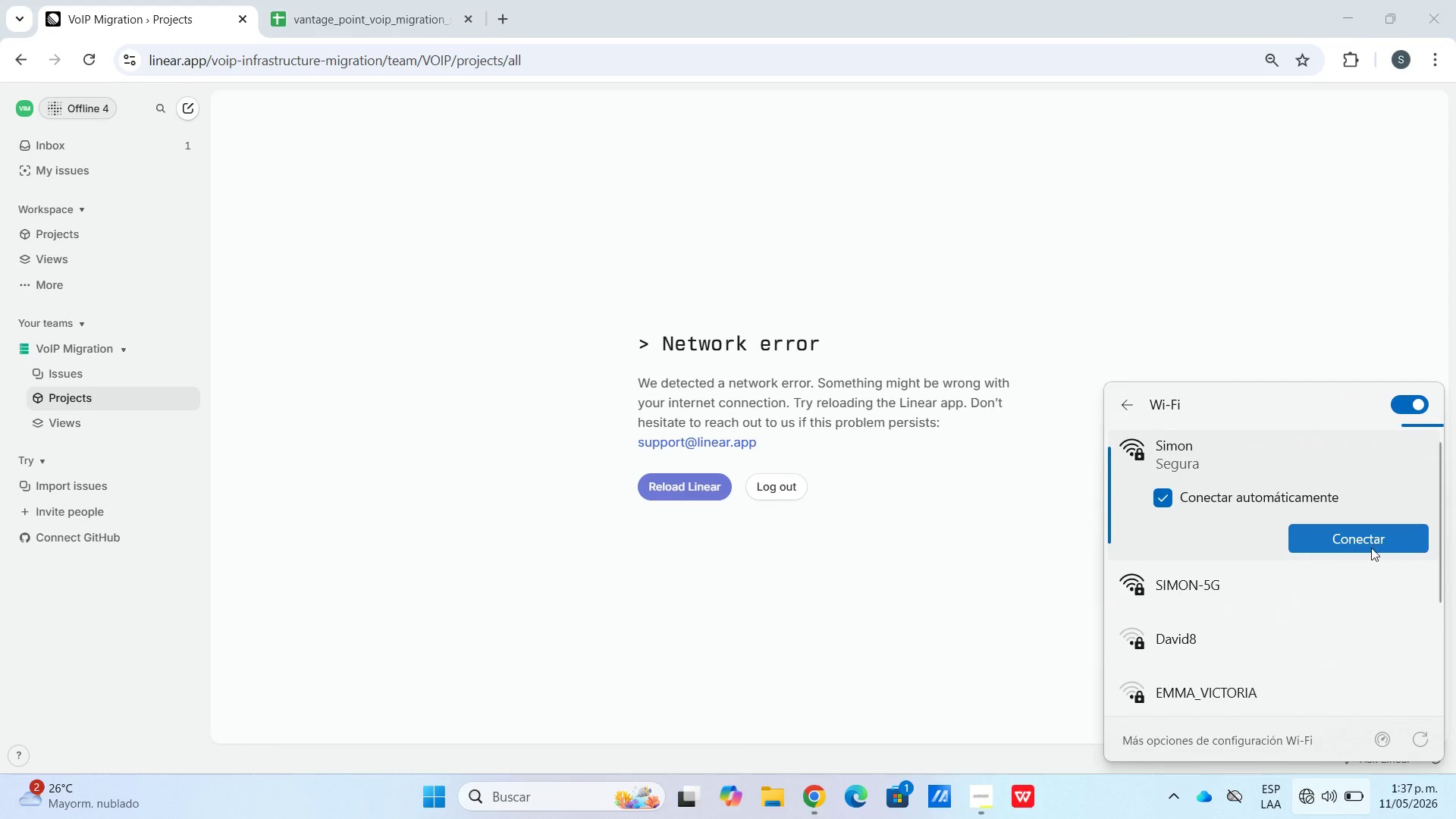 
left_click([1370, 546])
 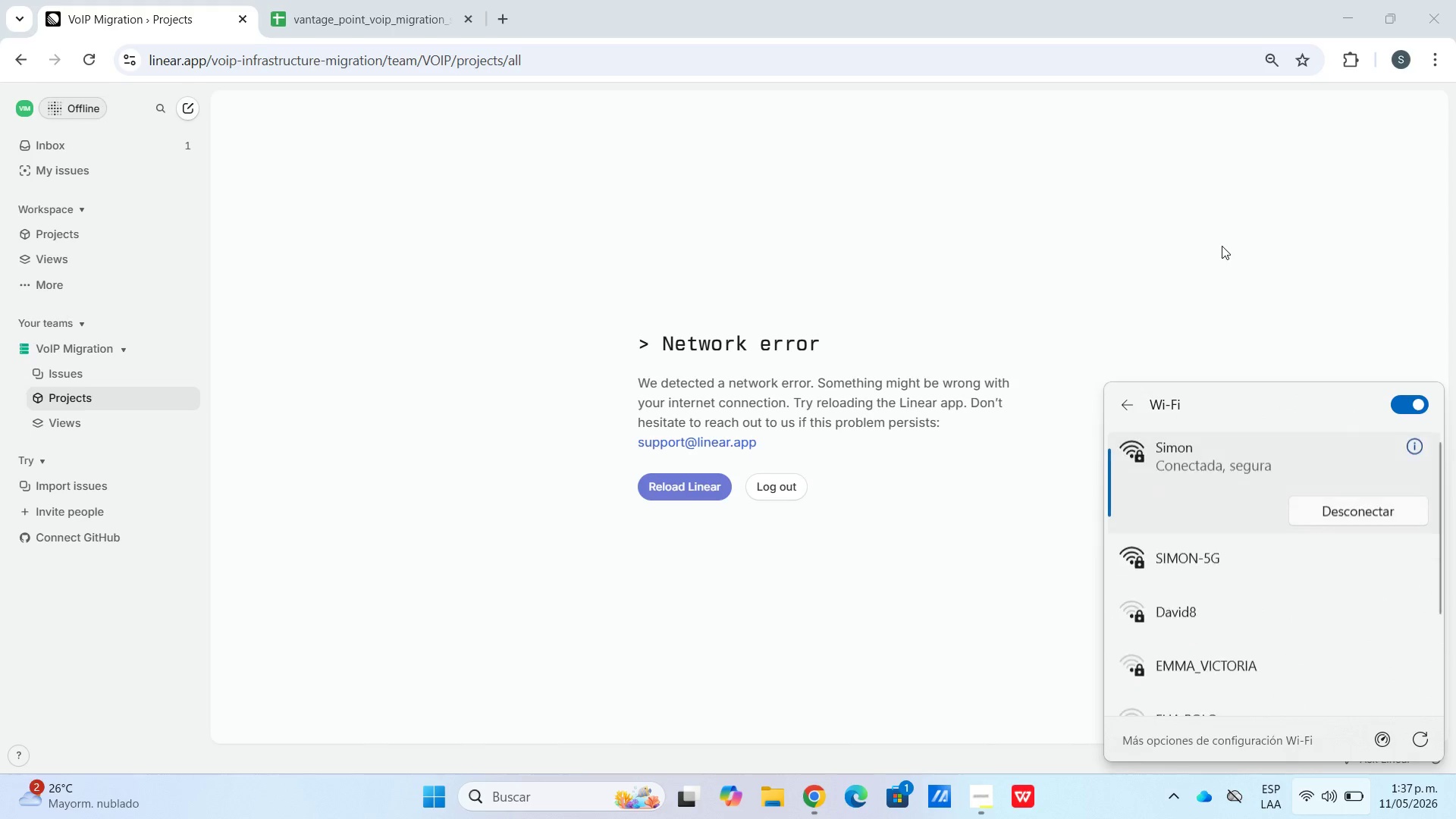 
left_click_drag(start_coordinate=[1220, 248], to_coordinate=[1223, 261])
 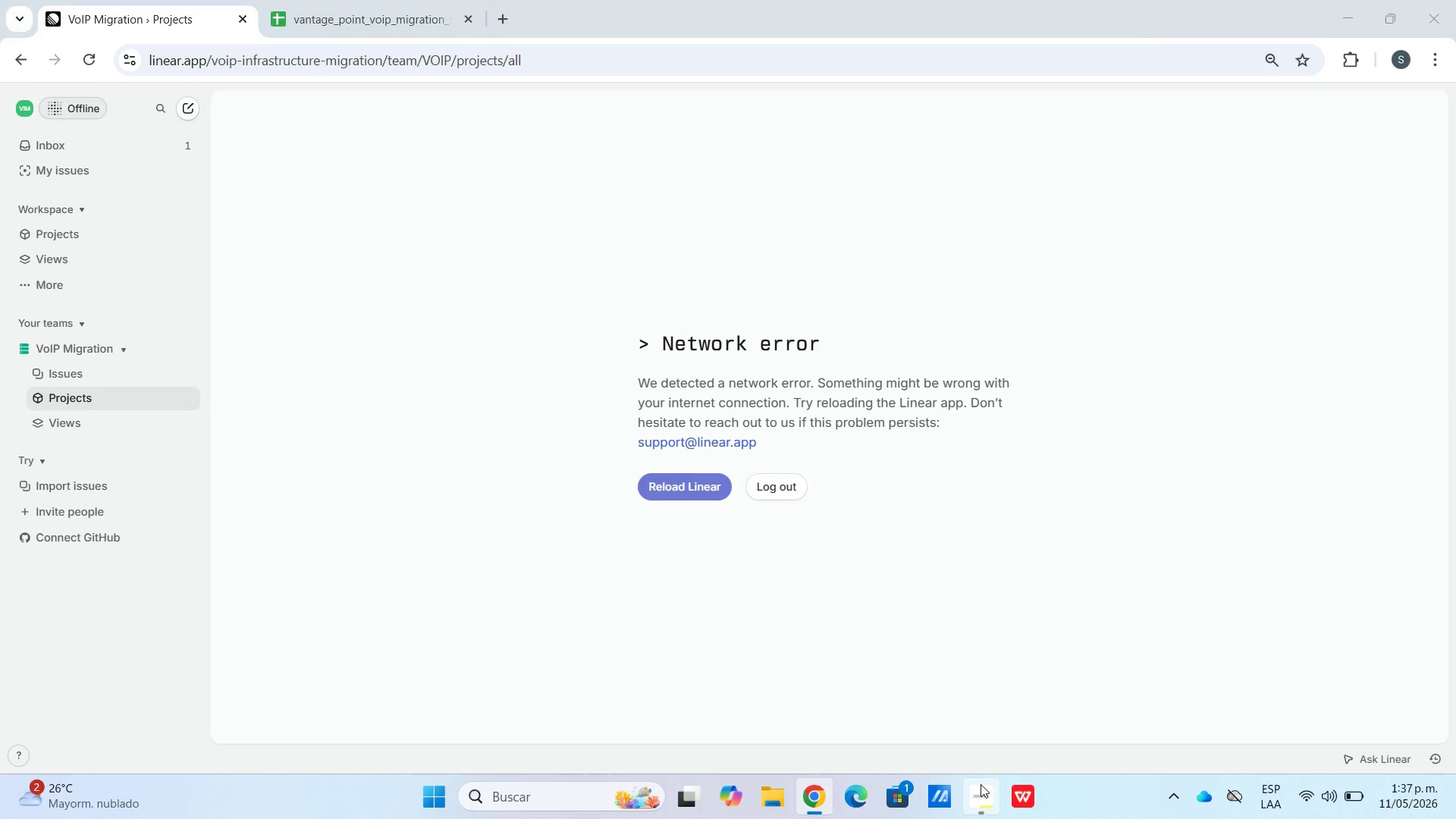 
left_click([981, 784])